 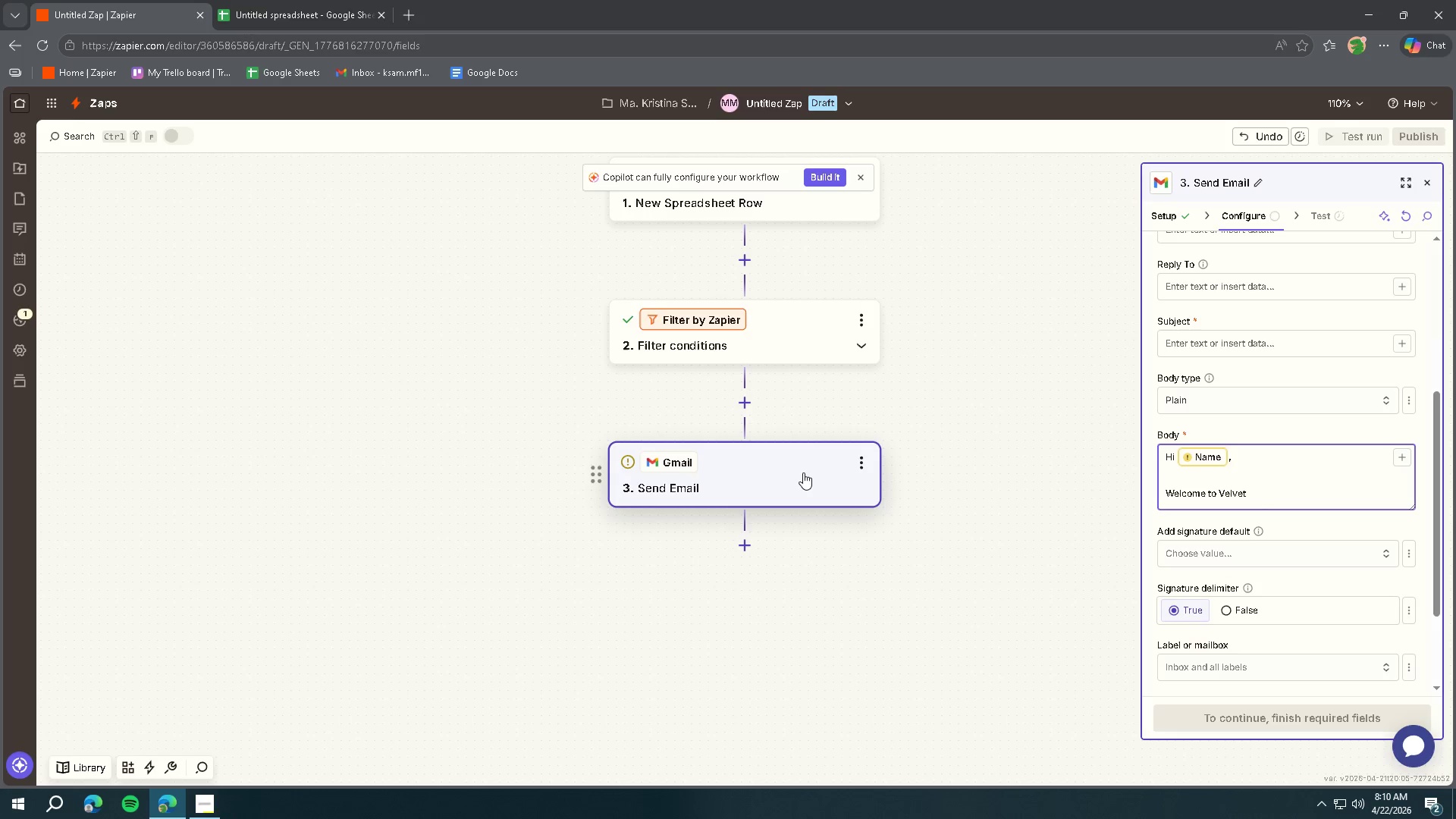 
hold_key(key=ShiftRight, duration=1.74)
 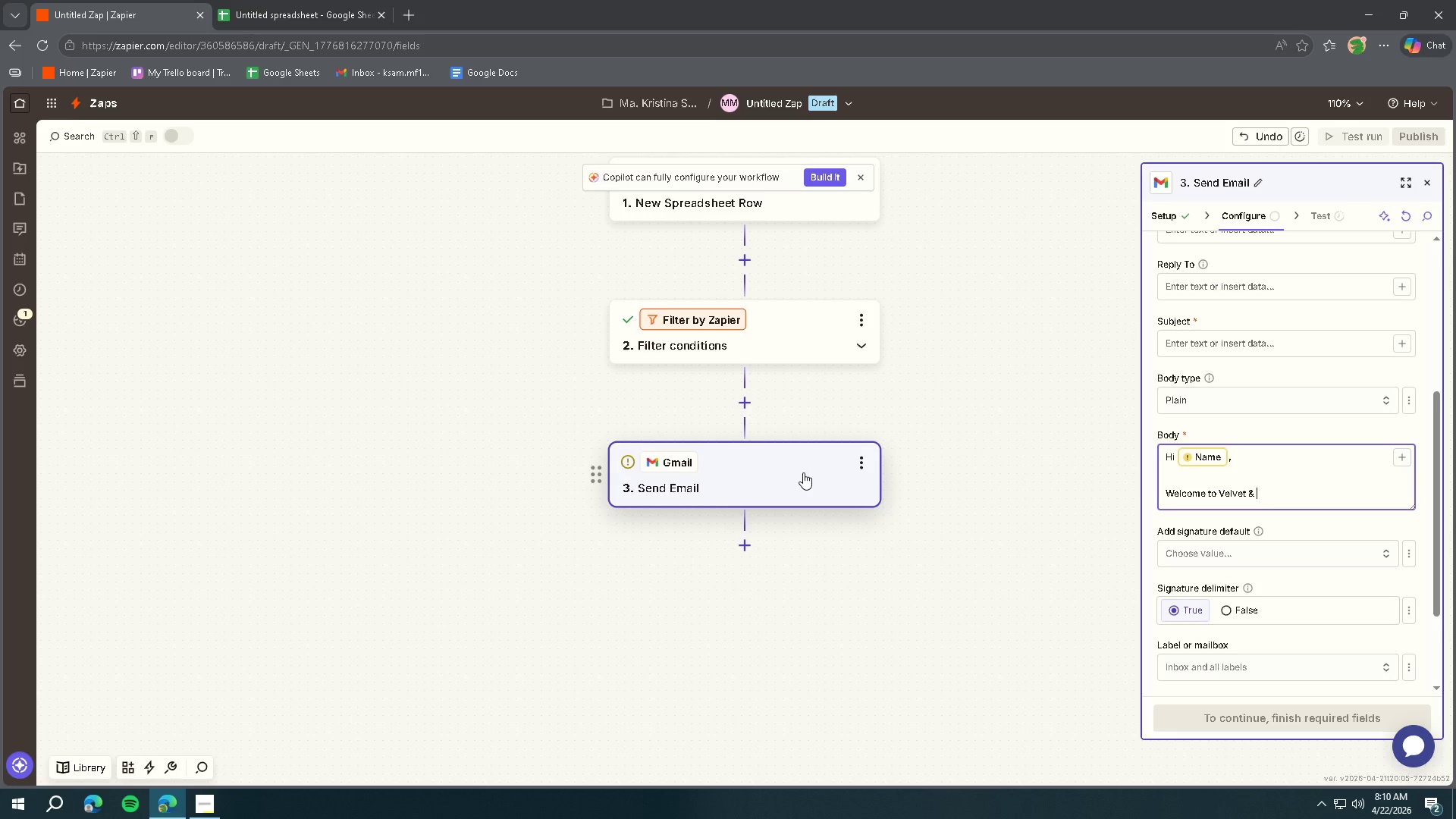 
hold_key(key=ShiftLeft, duration=0.34)
 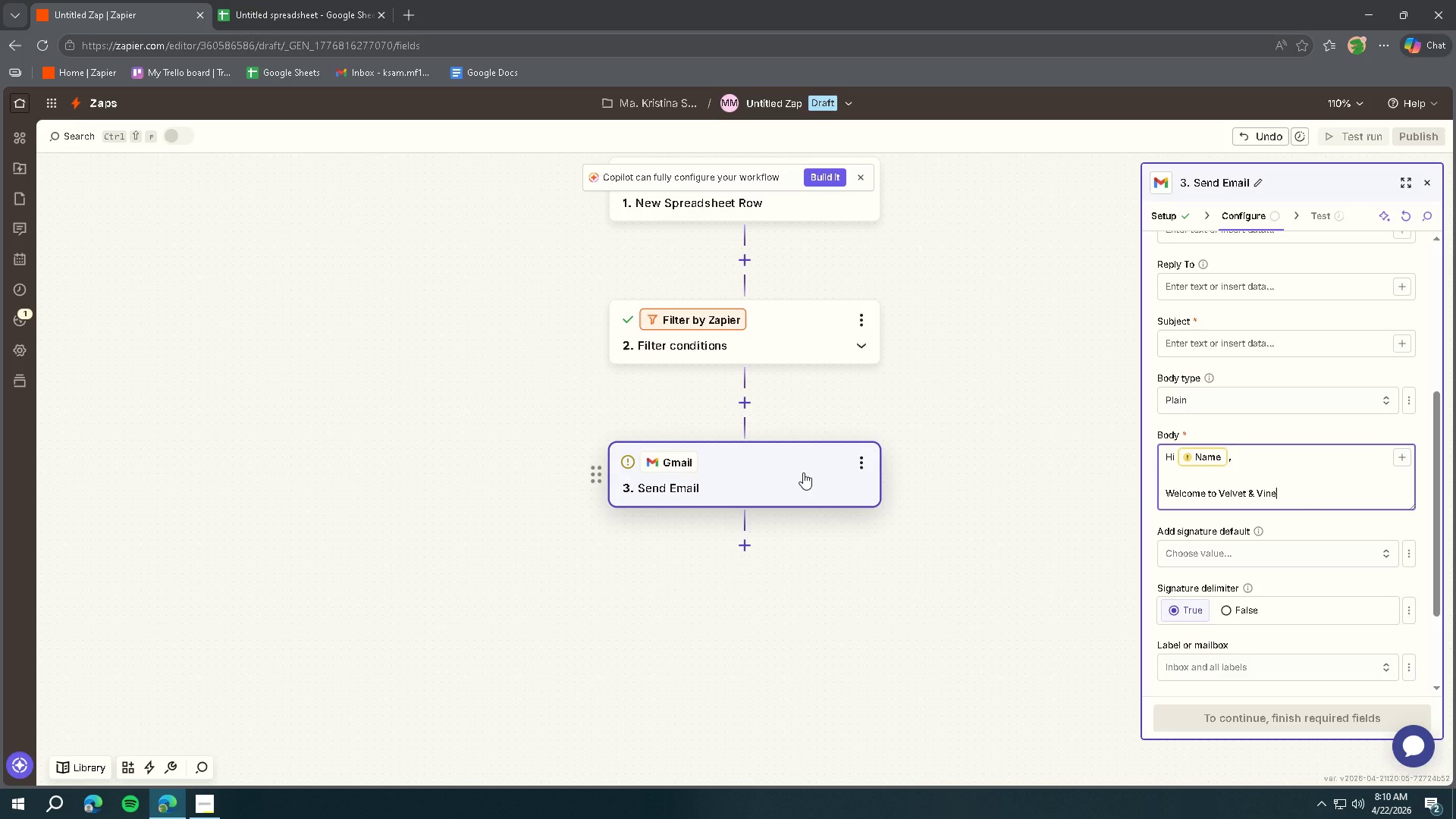 
key(Shift+Enter)
 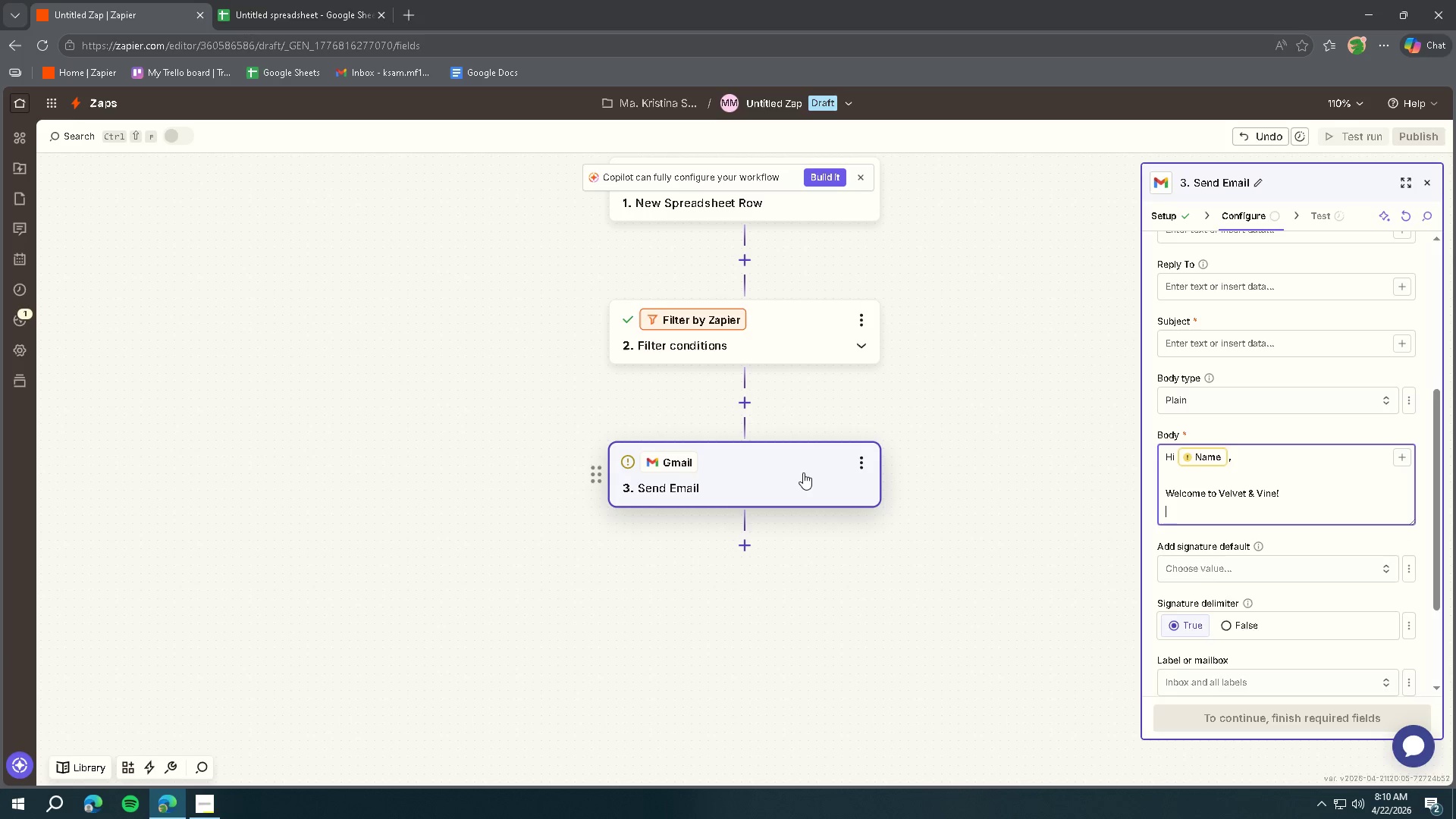 
key(Shift+Enter)
 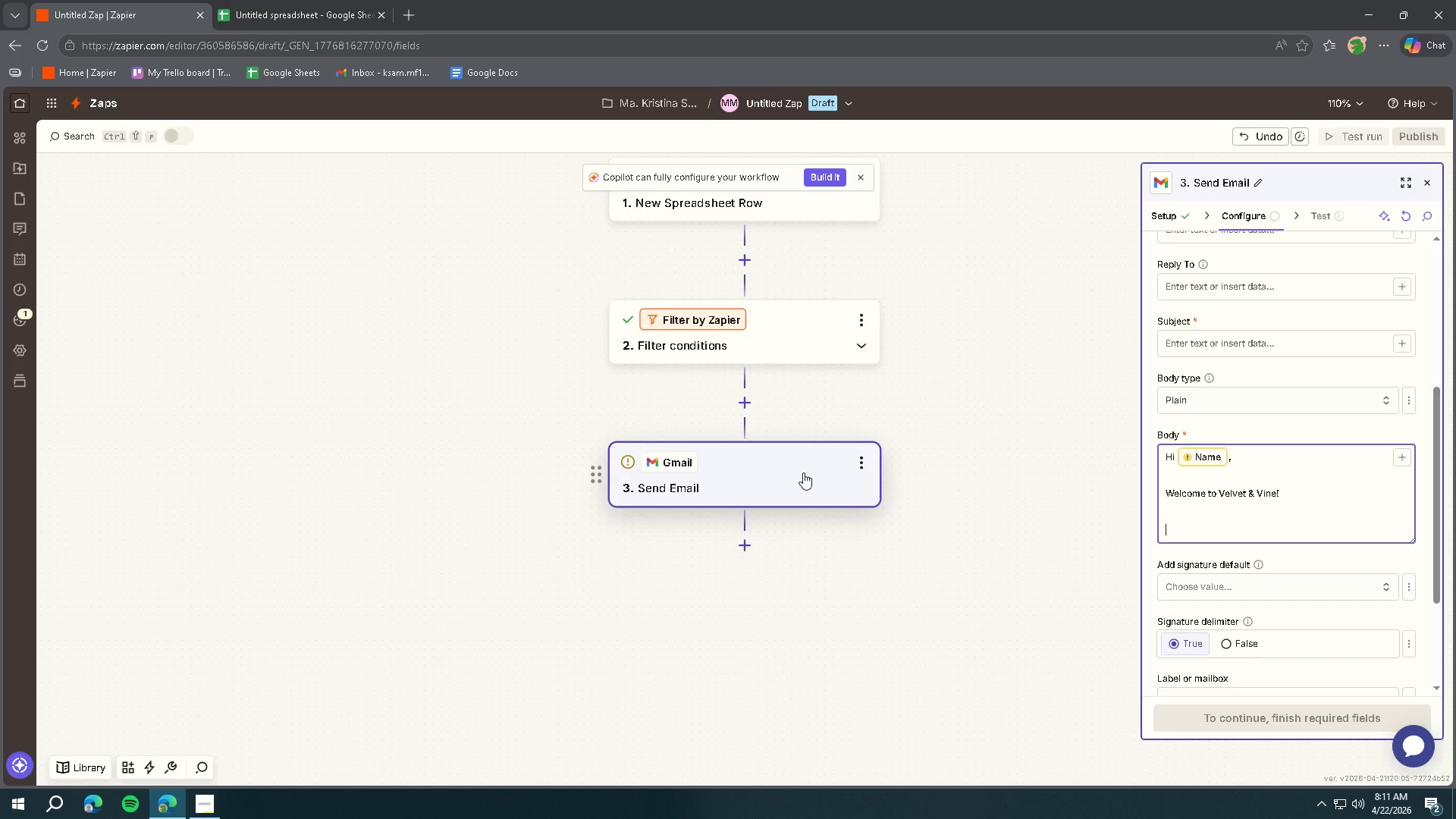 
wait(59.14)
 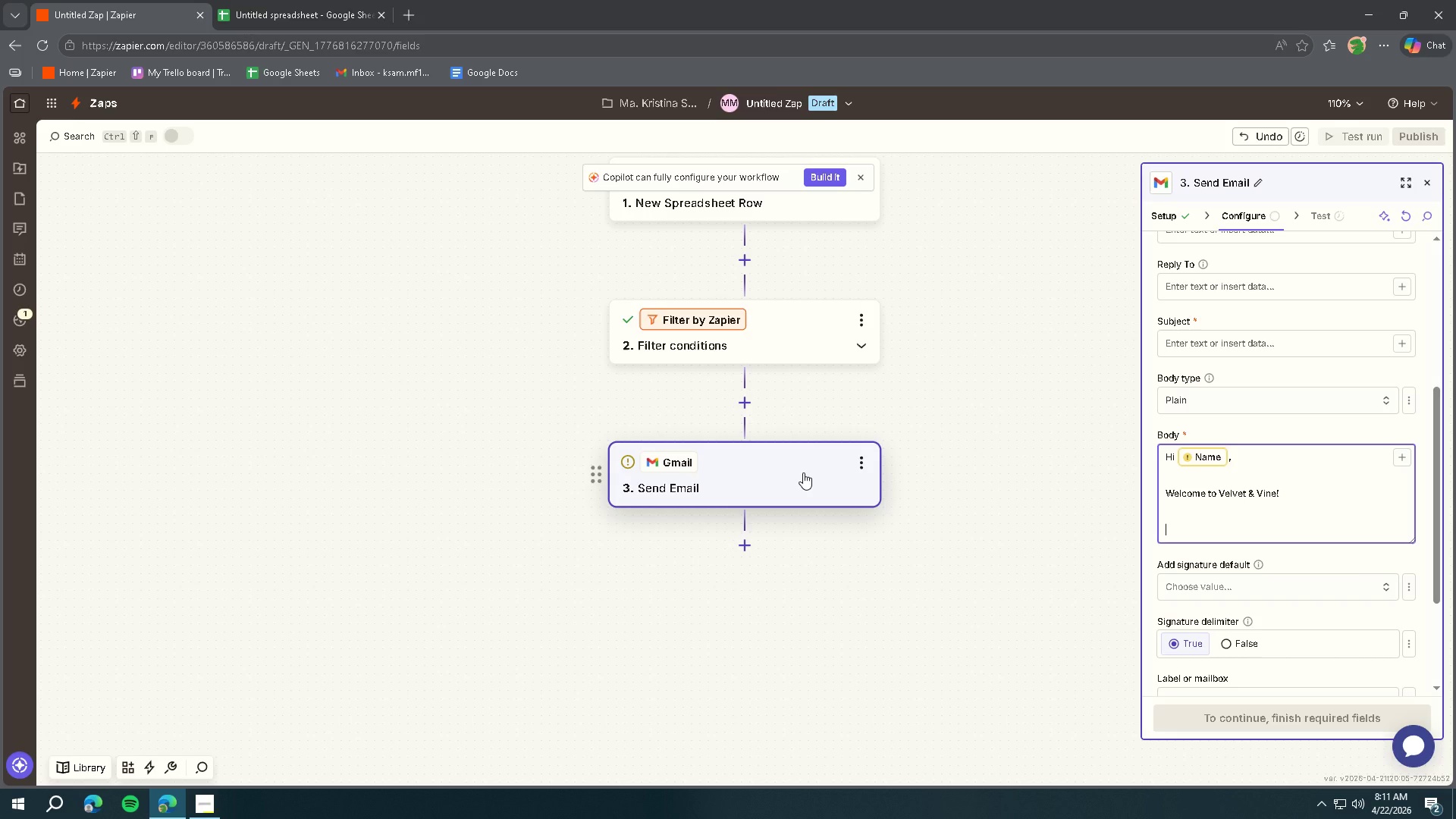 
type(You now have early)
key(Tab)
 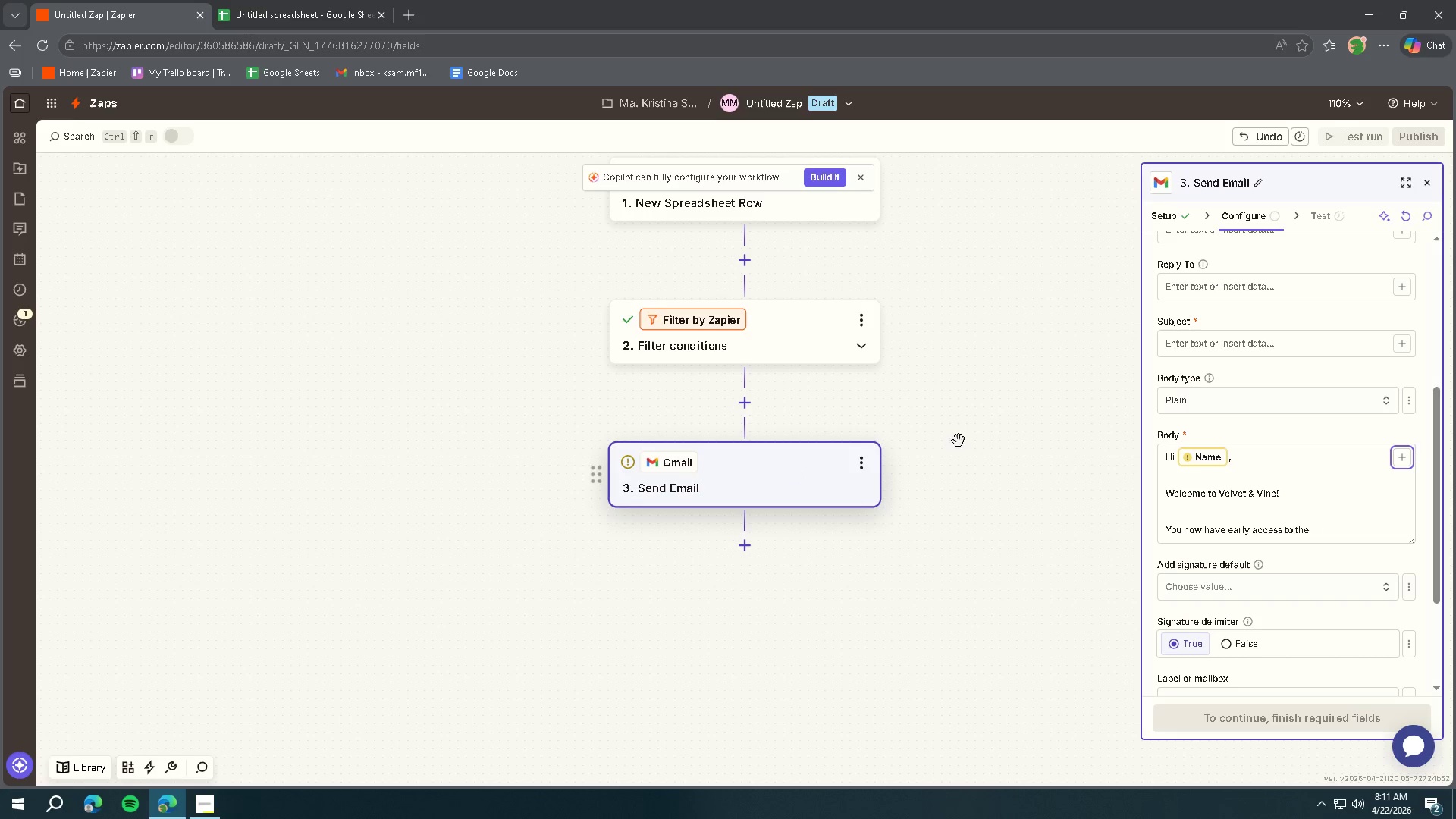 
left_click([1314, 526])
 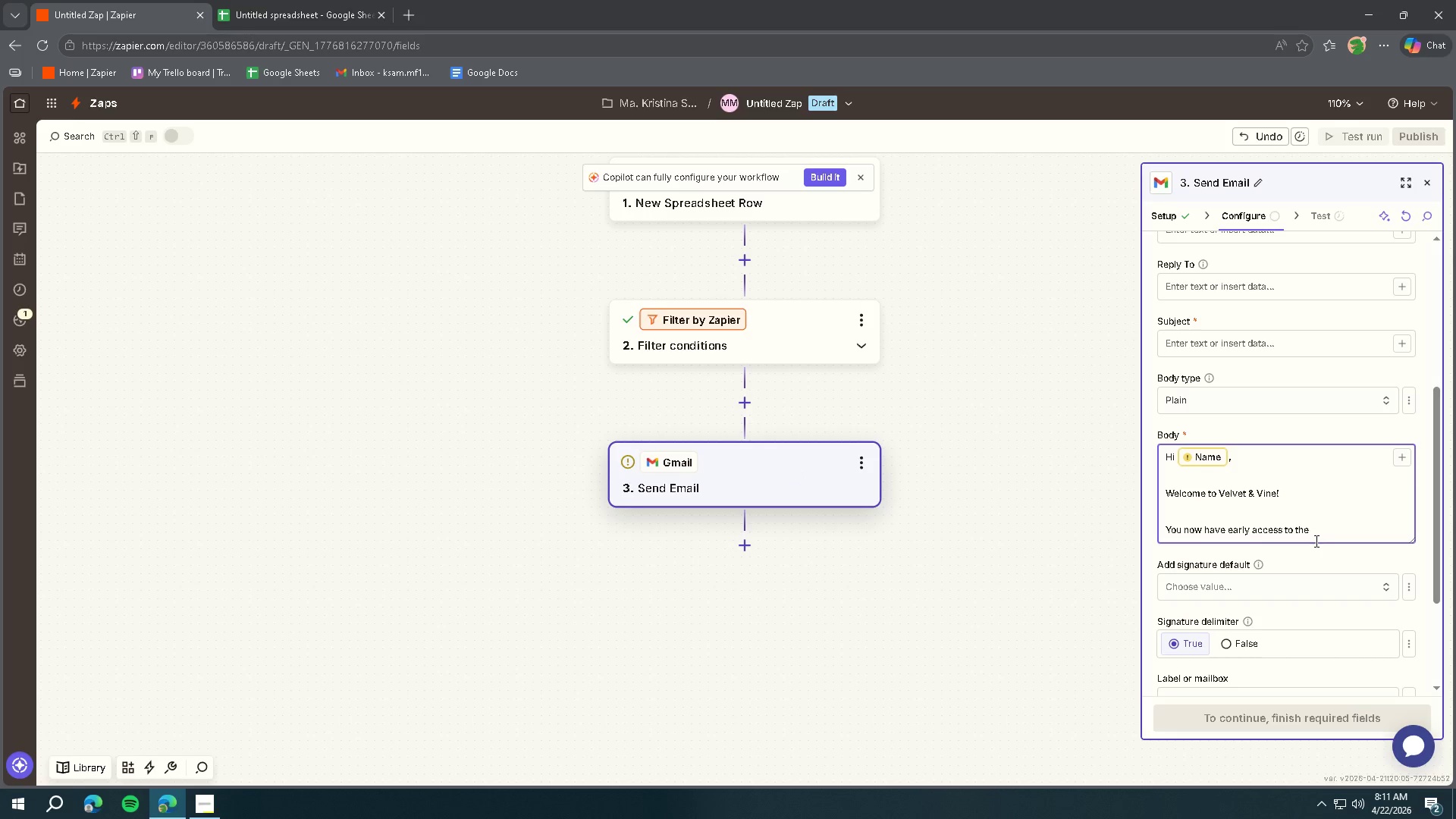 
hold_key(key=Backspace, duration=0.78)
 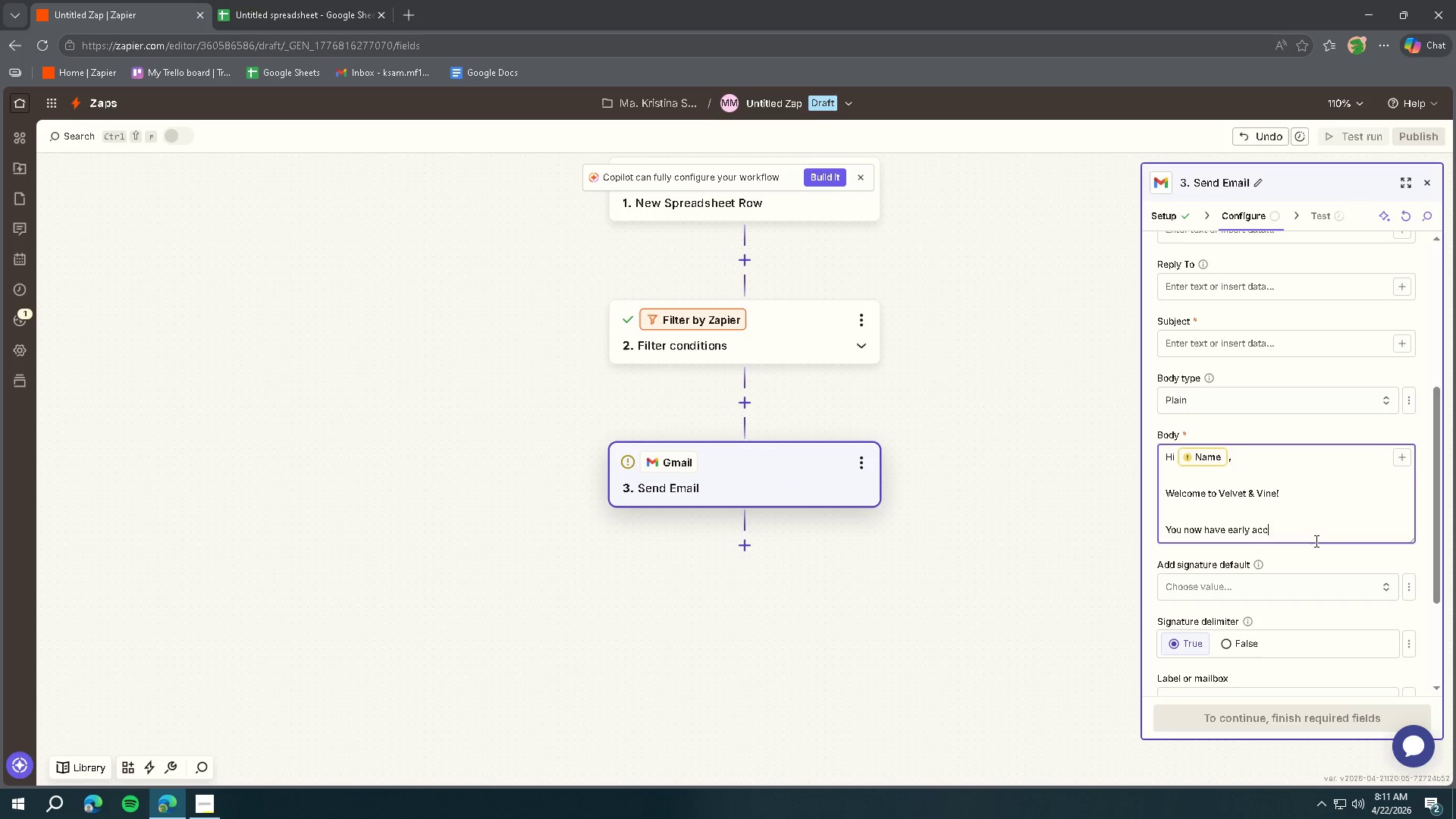 
key(Backspace)
key(Backspace)
key(Backspace)
key(Backspace)
type(access to our upcoming drops.)
 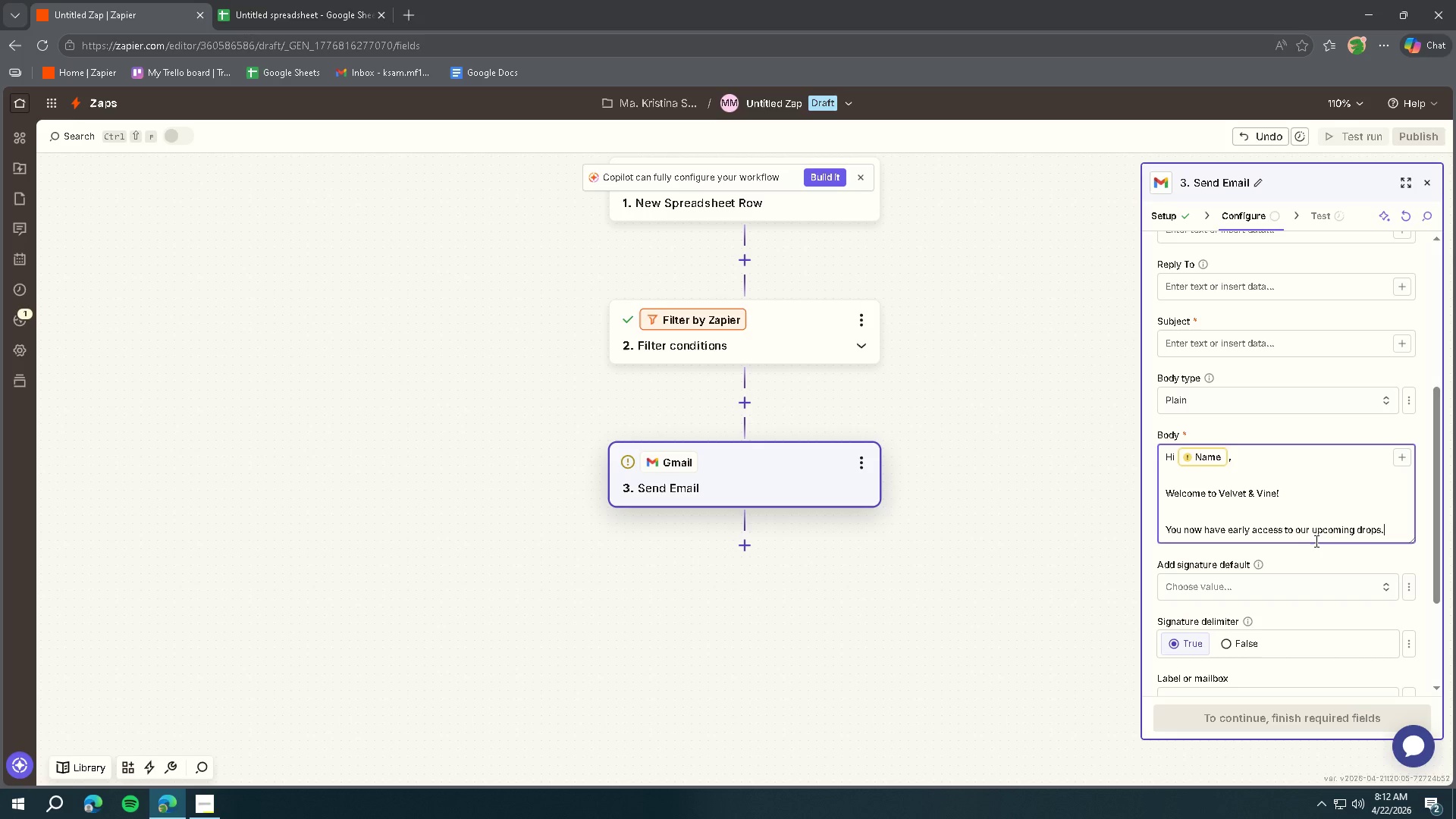 
key(Shift+Enter)
 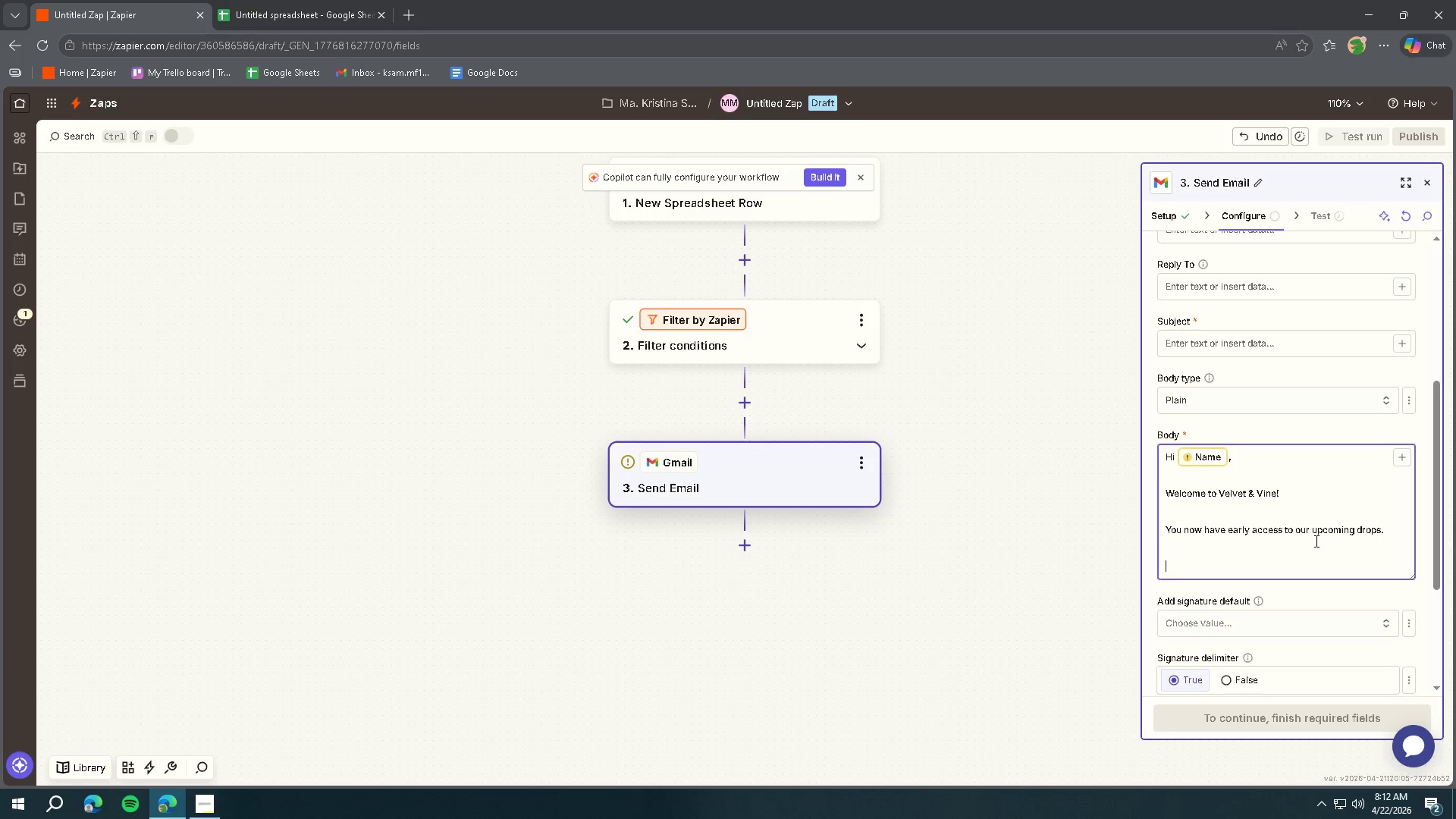 
key(Shift+Enter)
 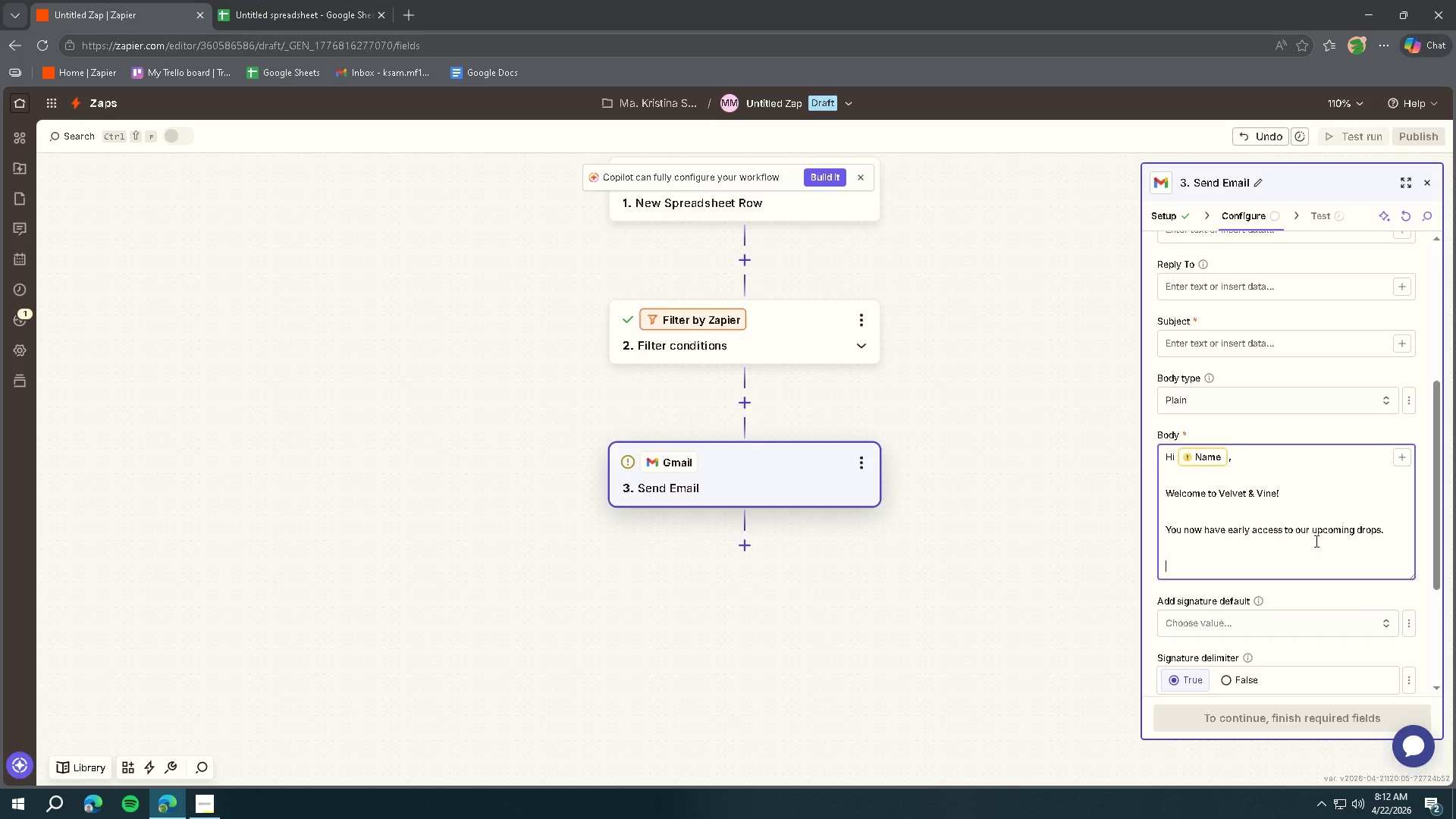 
wait(46.42)
 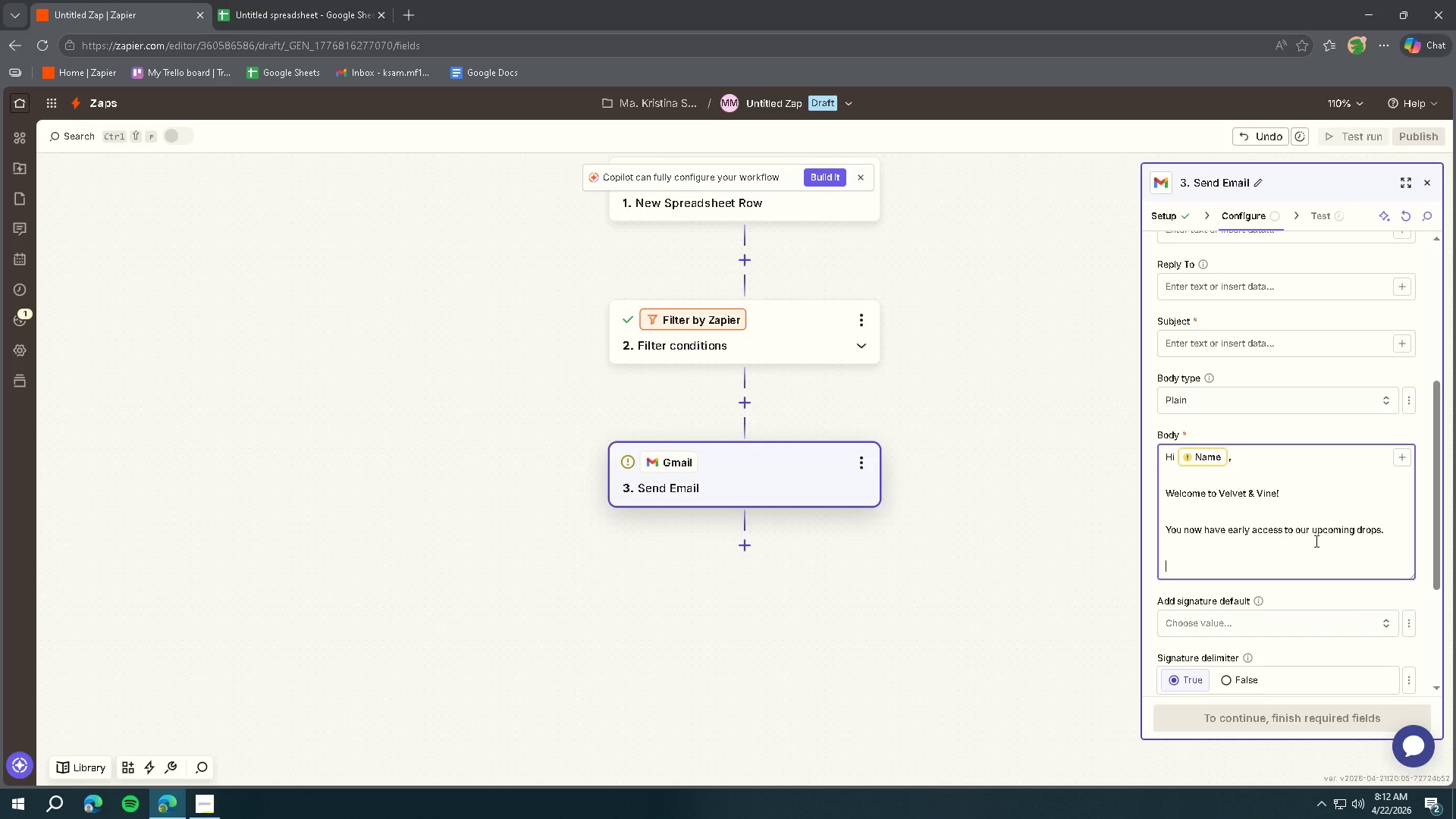 
type(Stay Tu)
key(Backspace)
key(Backspace)
type(tuned,)
 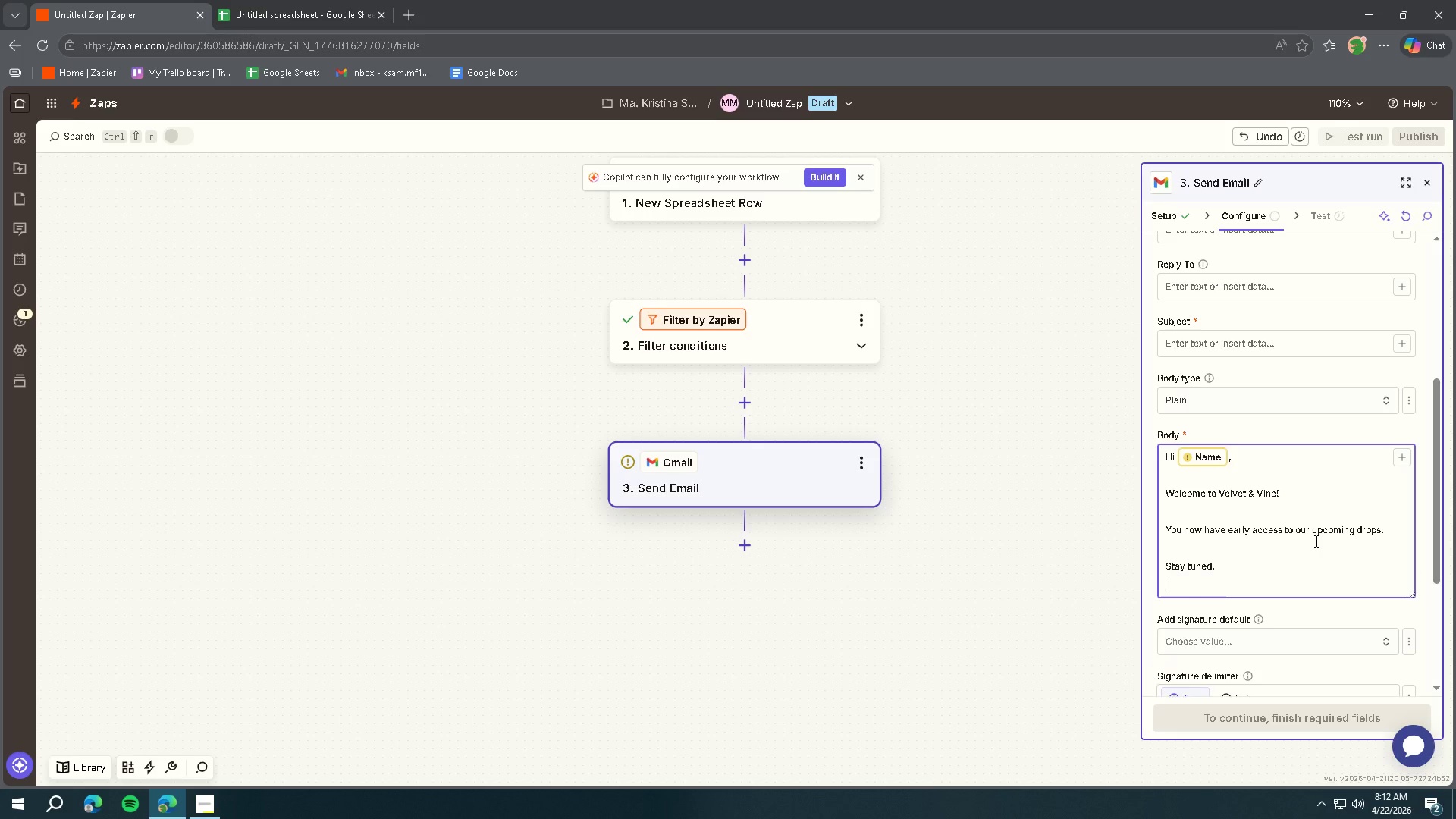 
key(Shift+Enter)
 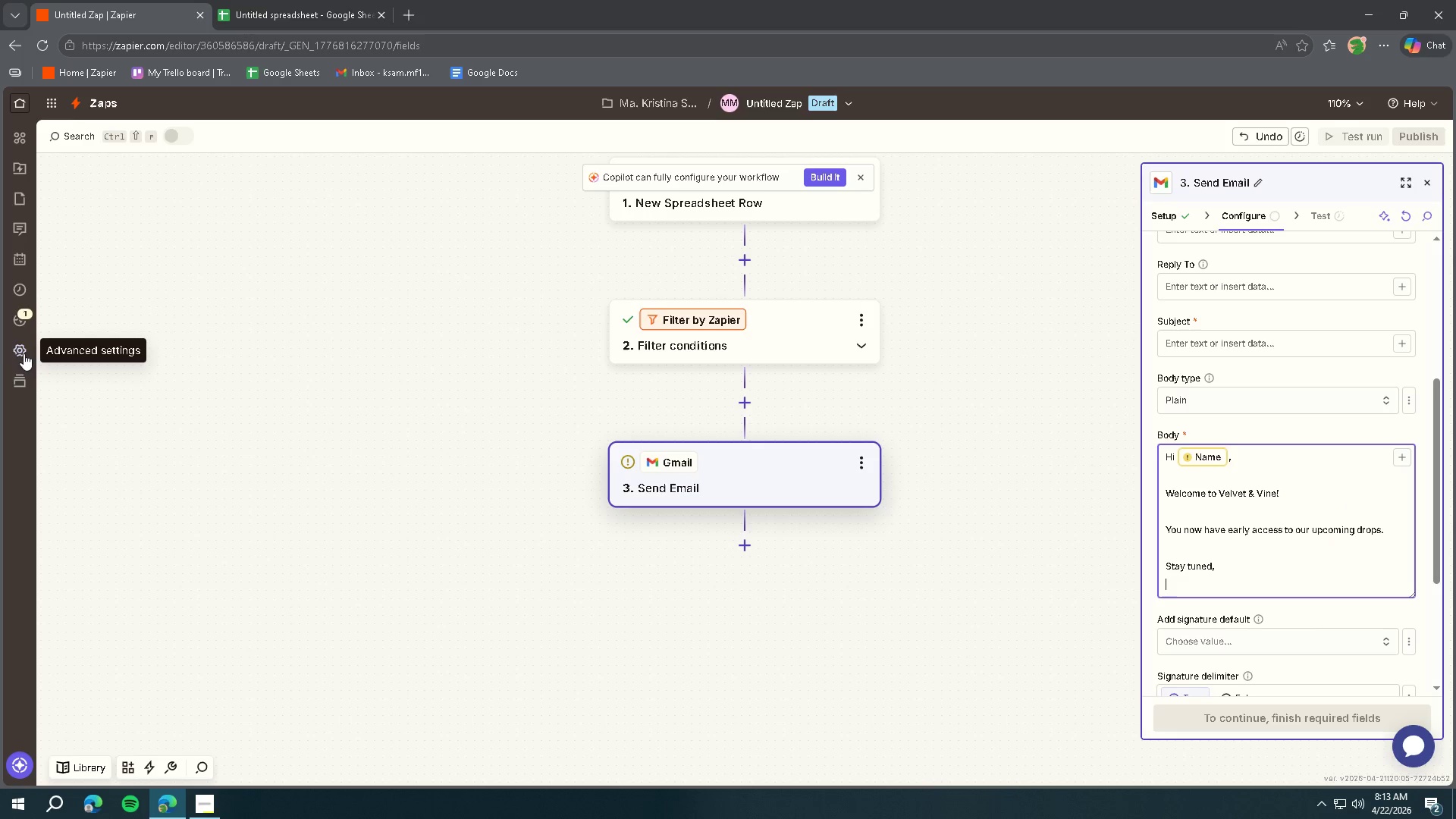 
wait(19.86)
 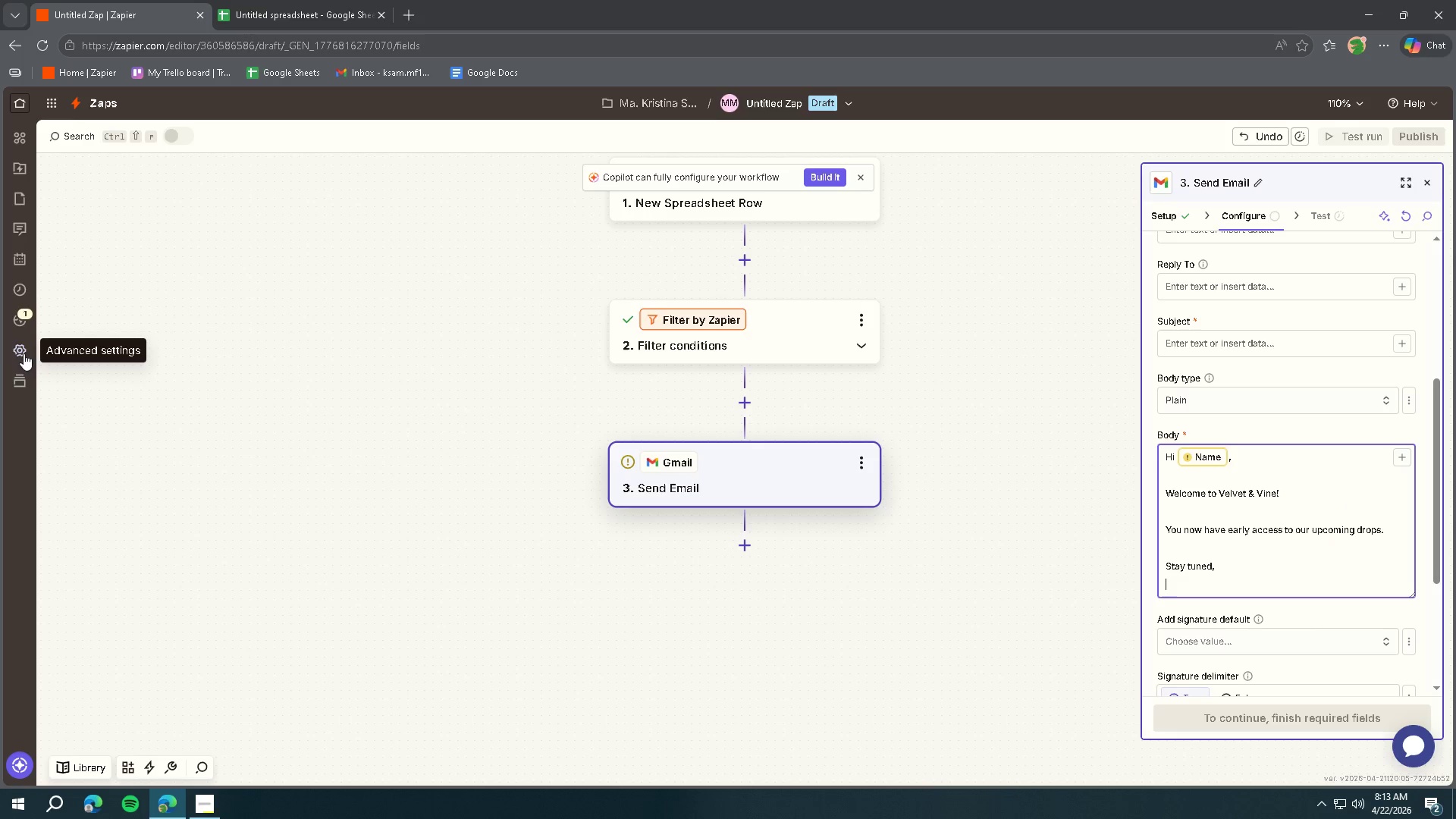 
mouse_move([74, 102])
 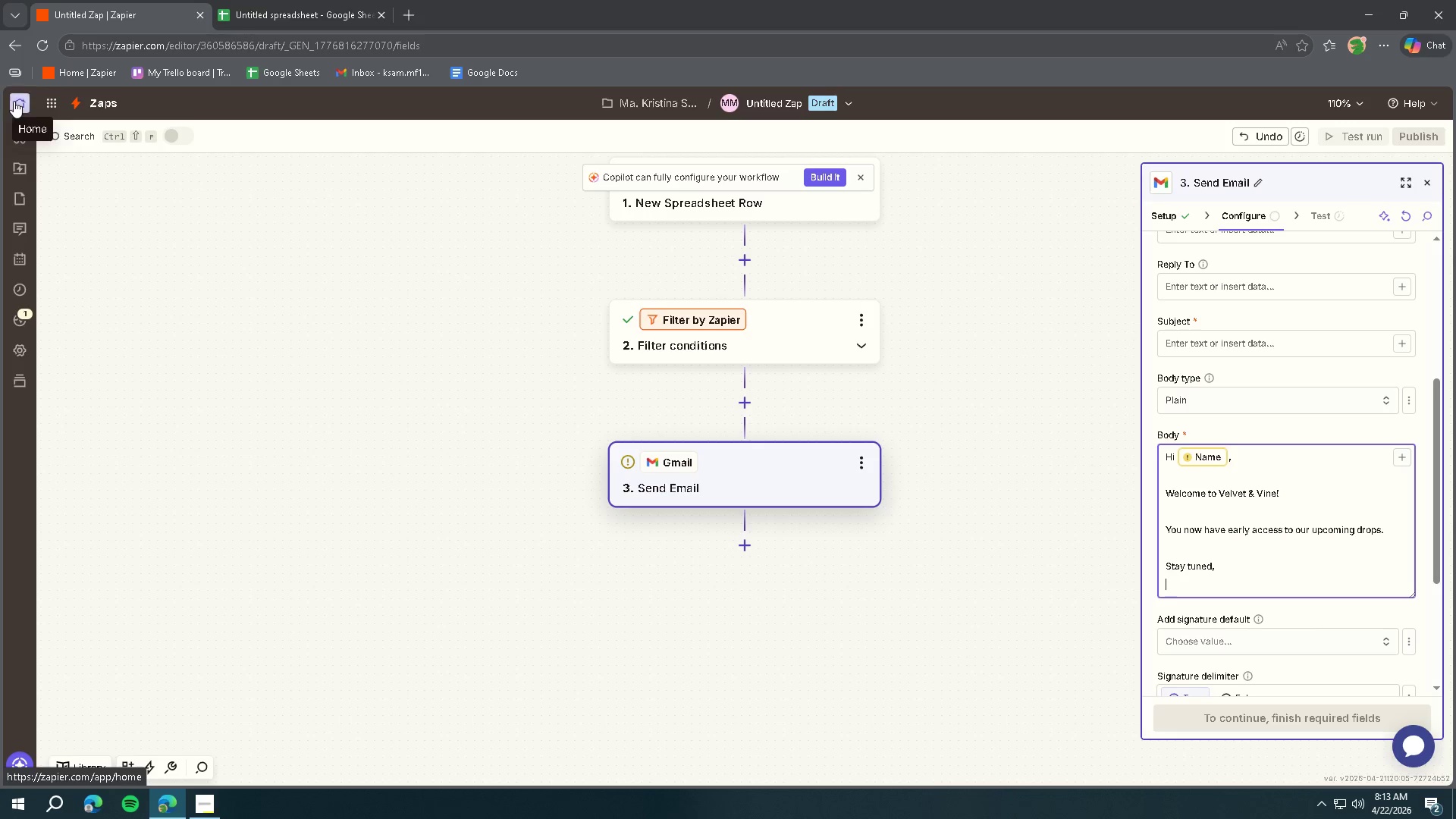 
left_click([61, 102])
 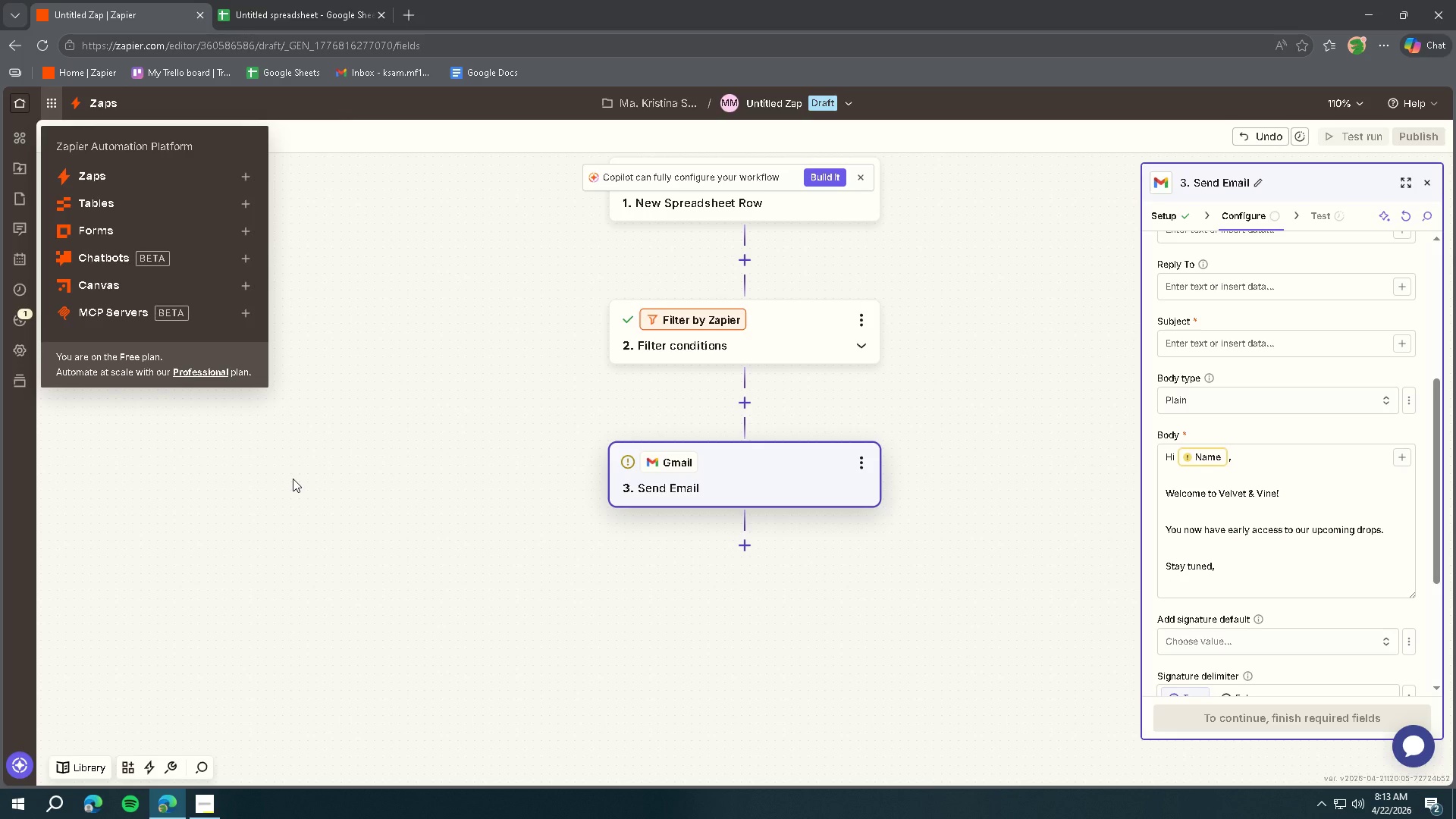 
wait(10.36)
 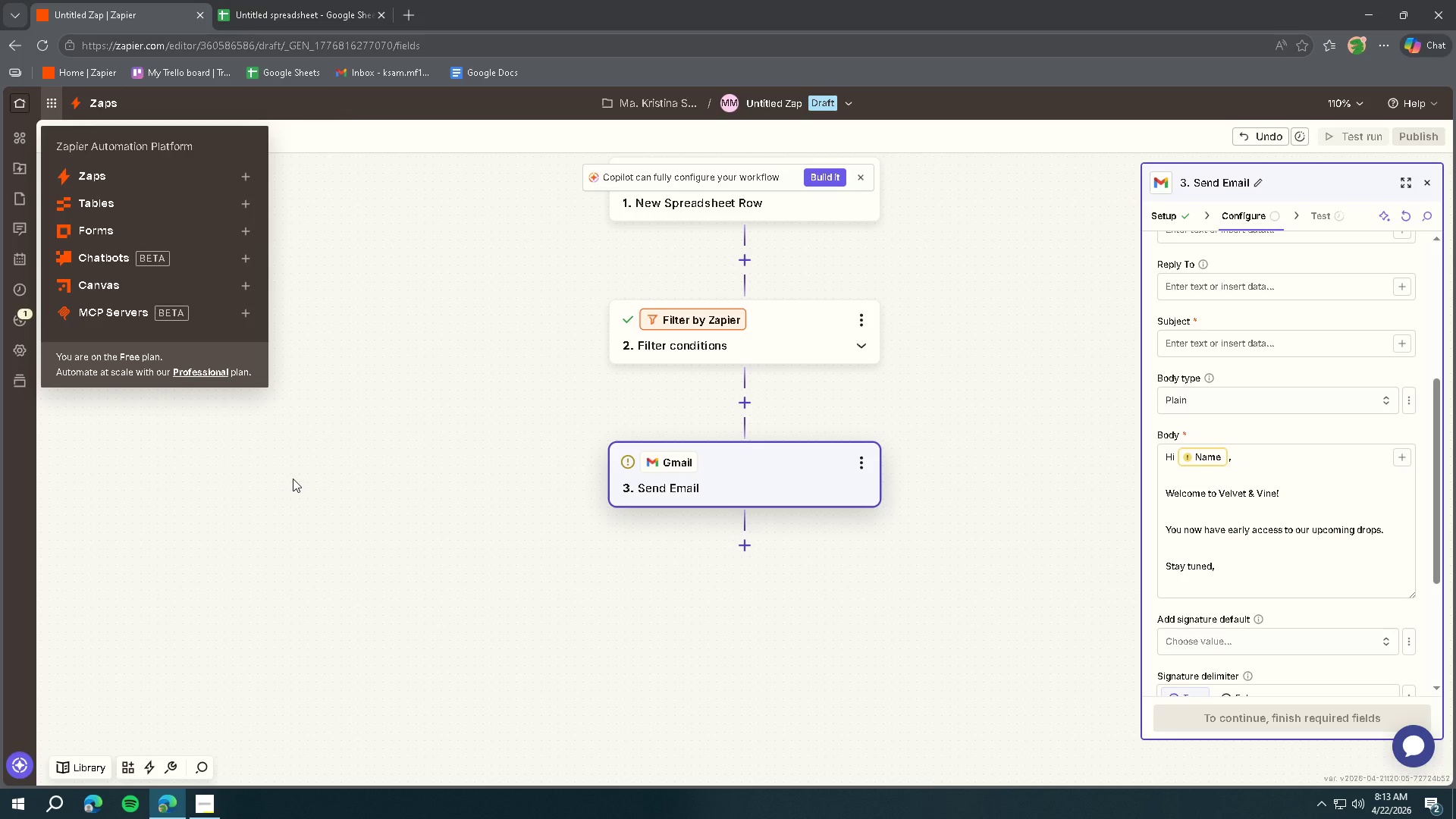 
left_click([26, 322])
 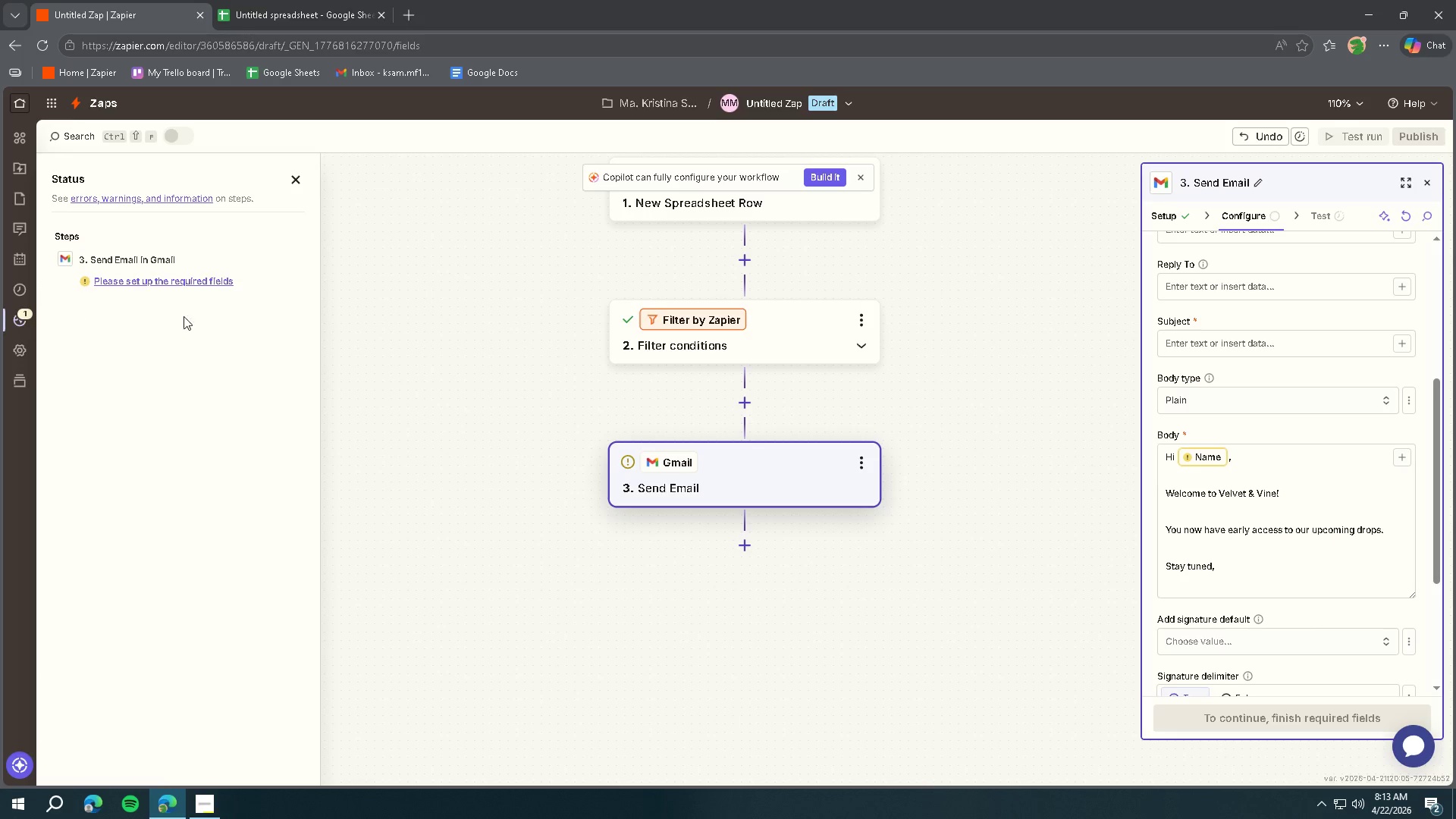 
left_click([407, 358])
 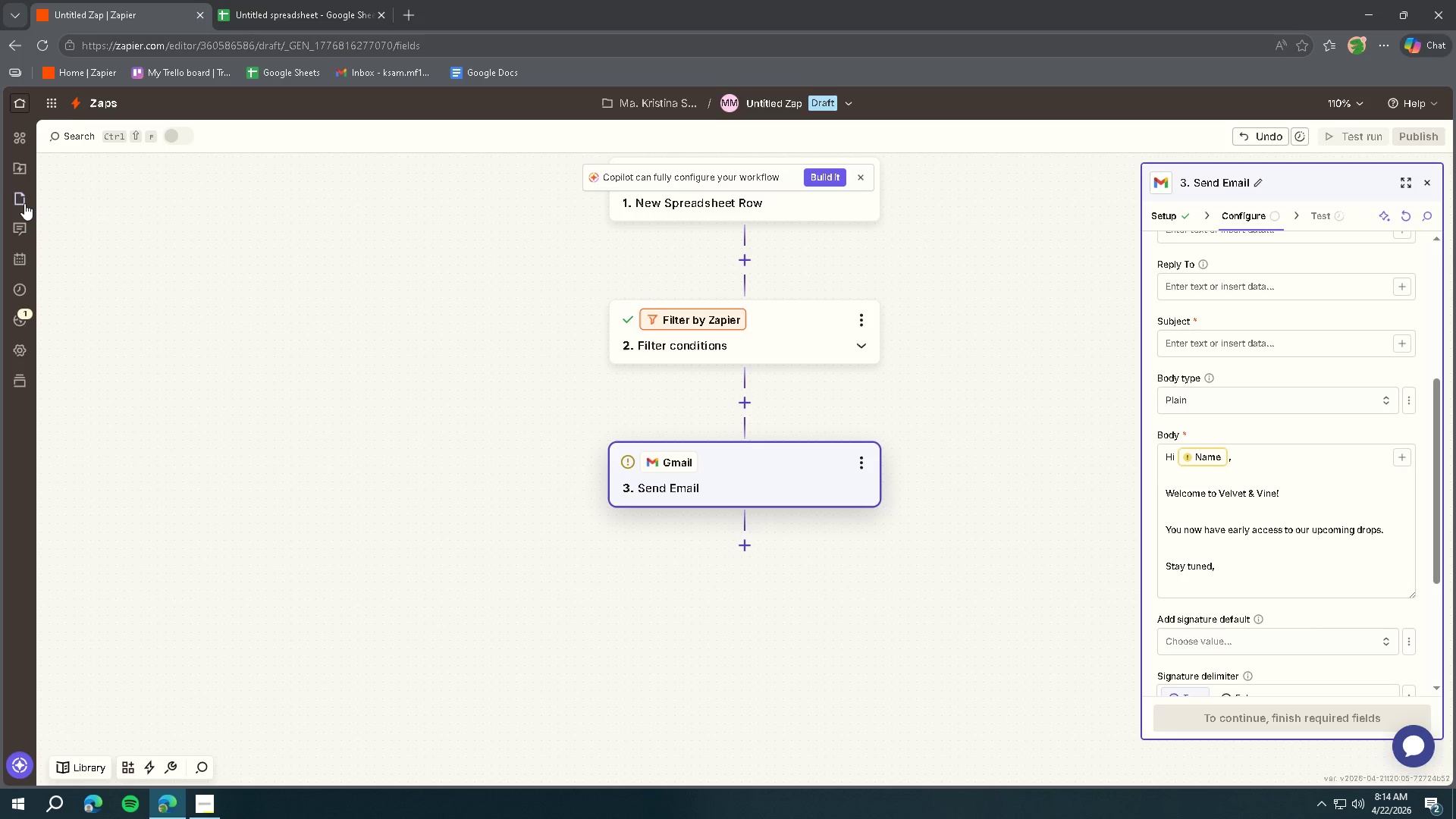 
wait(38.5)
 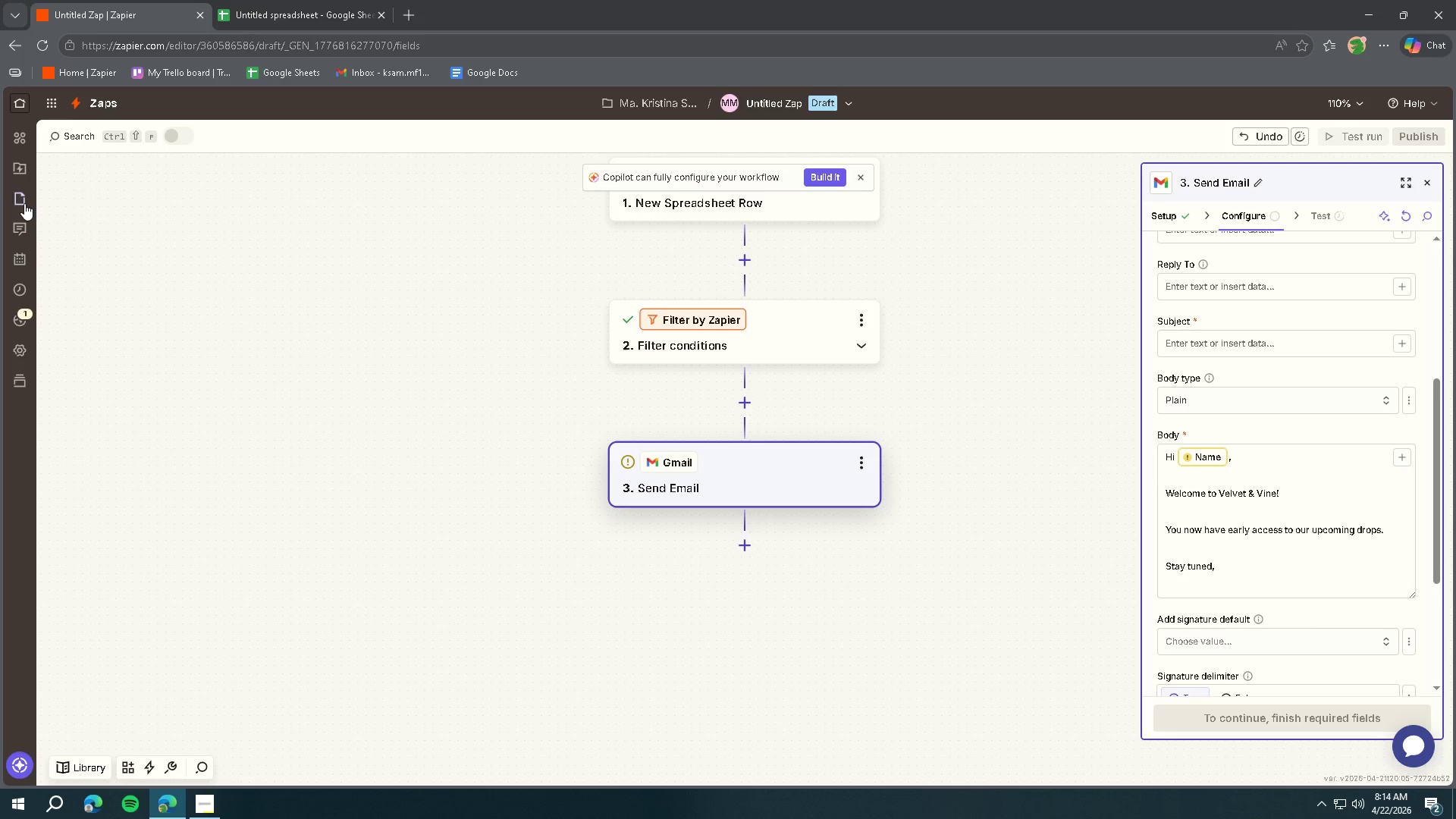 
mouse_move([17, 391])
 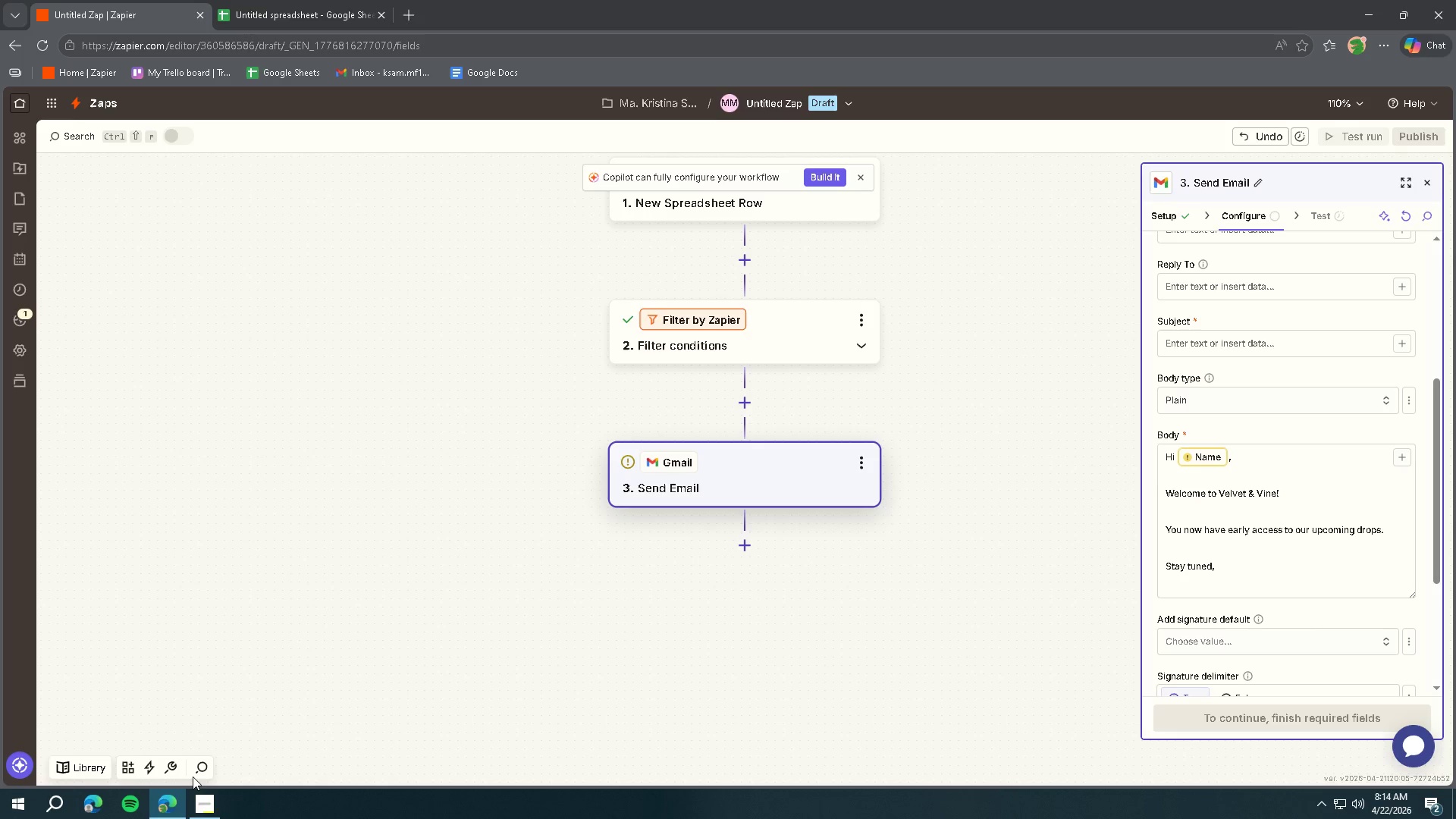 
mouse_move([159, 764])
 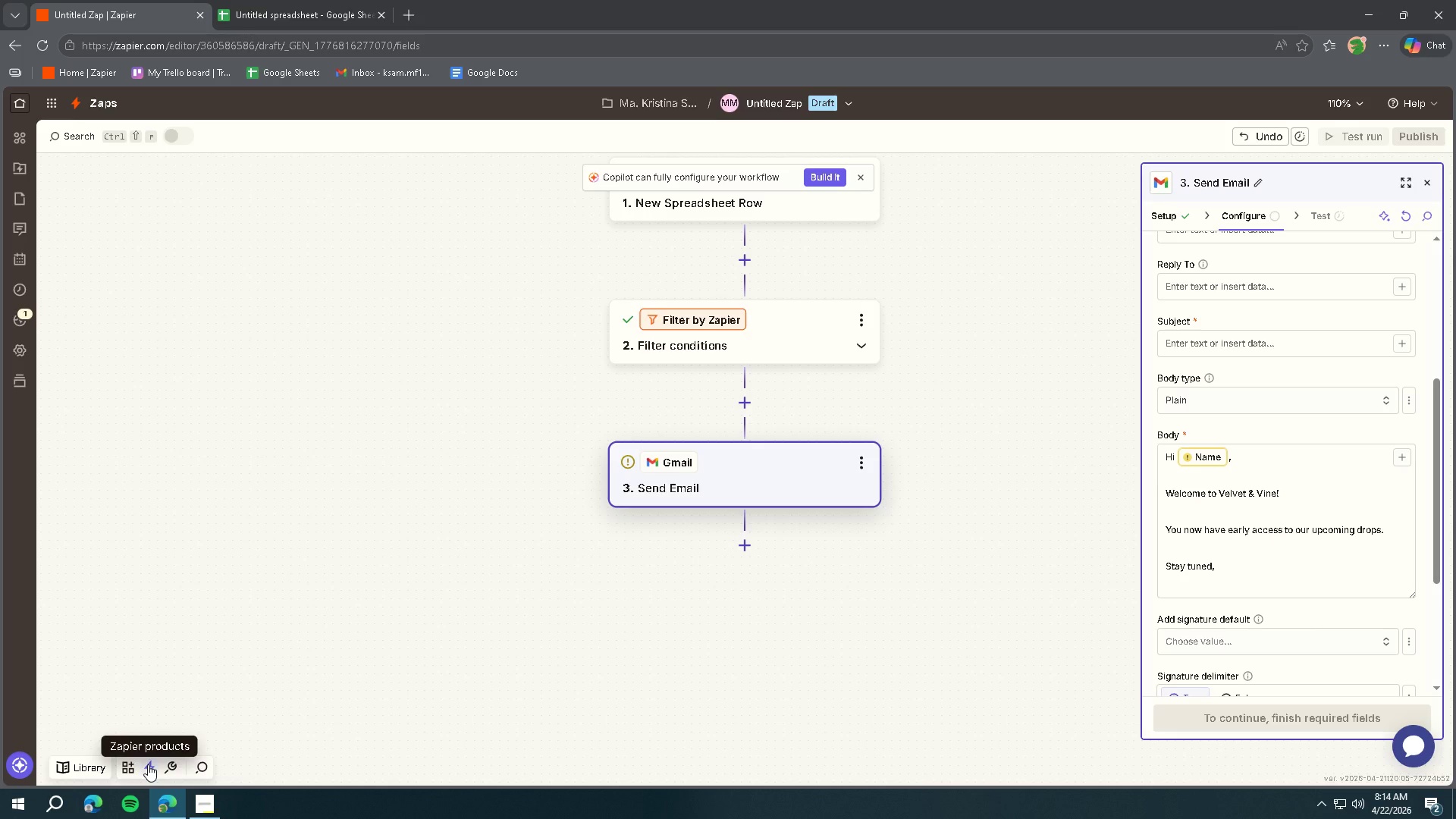 
mouse_move([127, 765])